 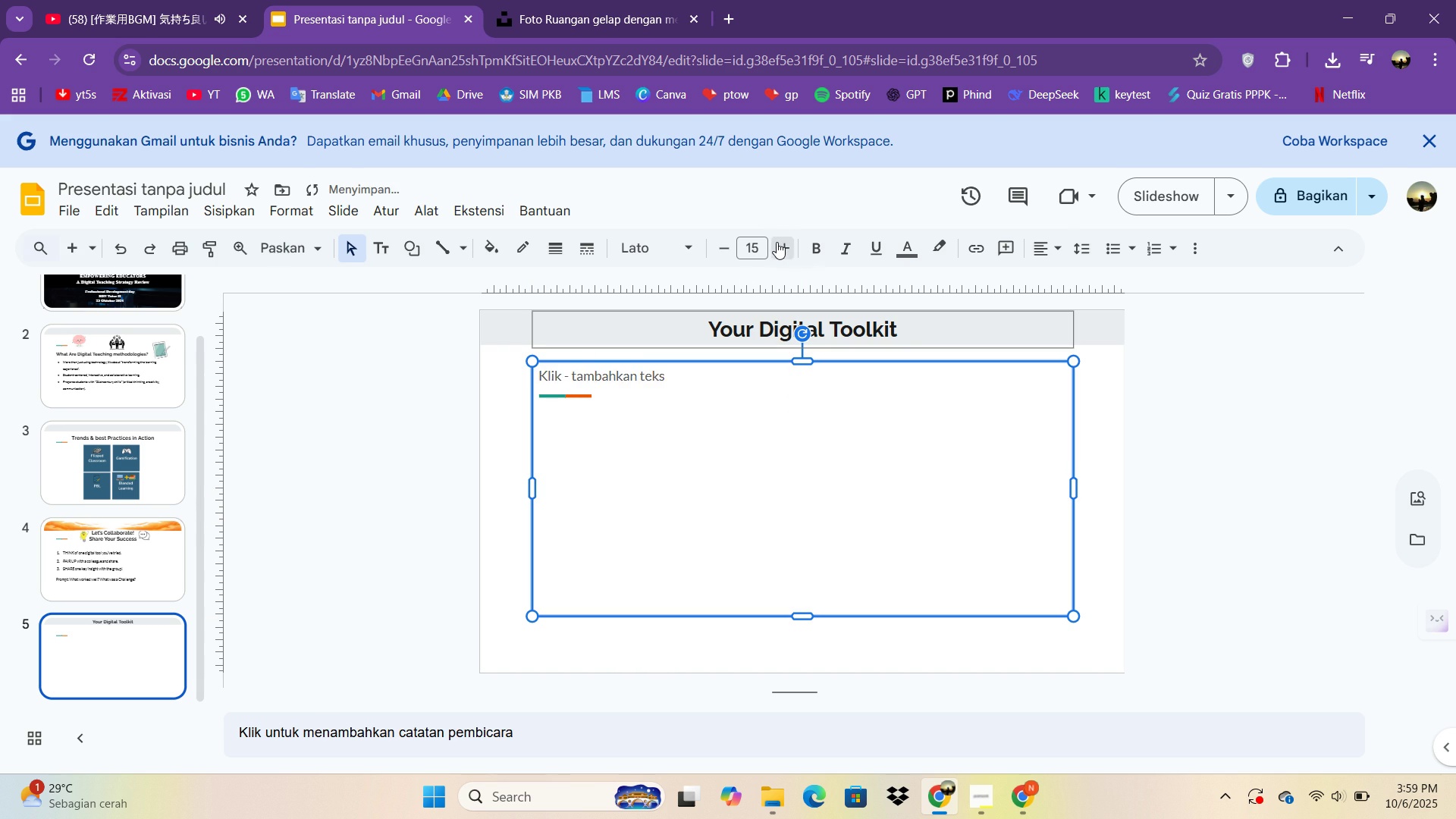 
triple_click([777, 242])
 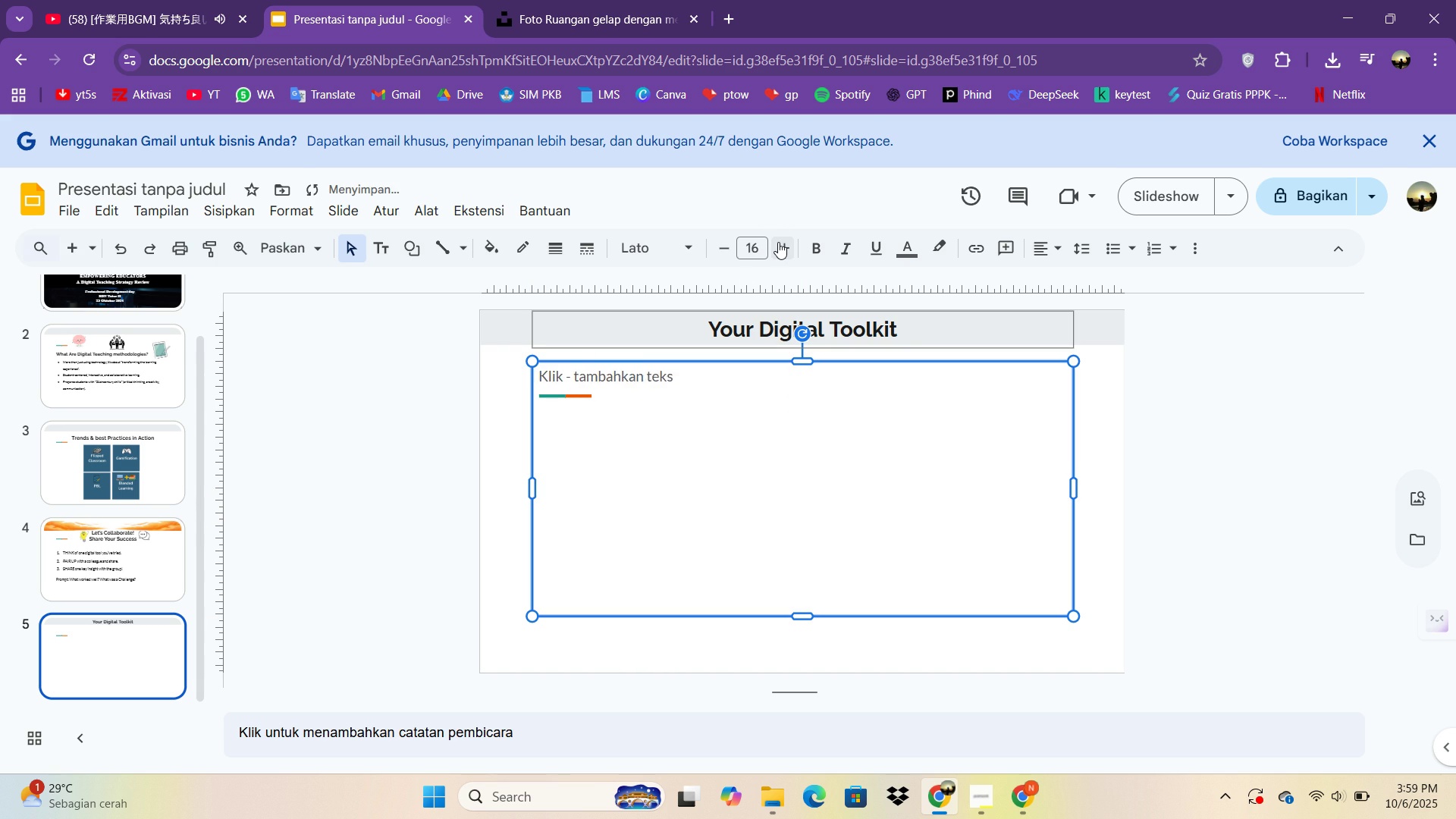 
triple_click([777, 242])
 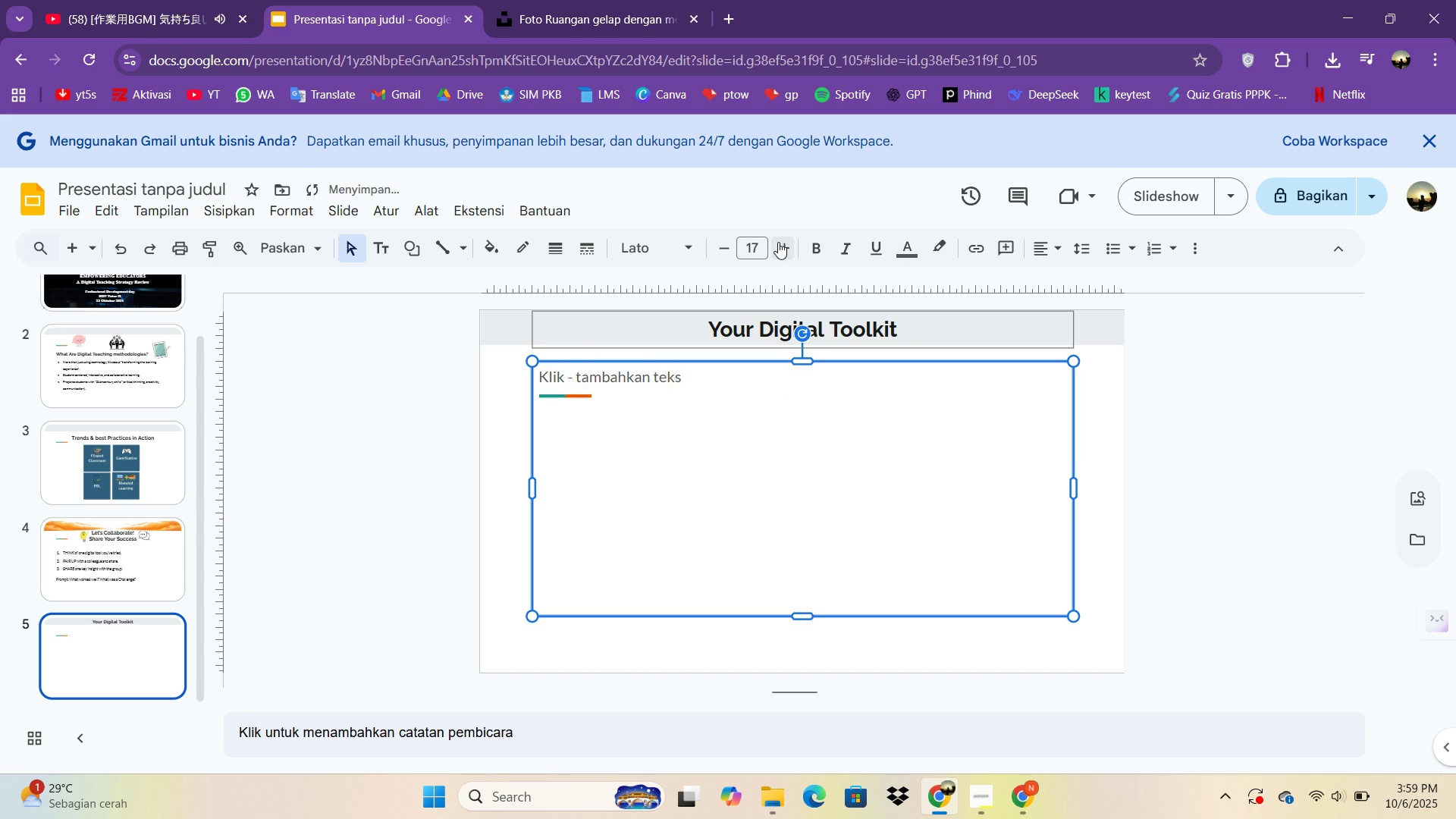 
triple_click([778, 242])
 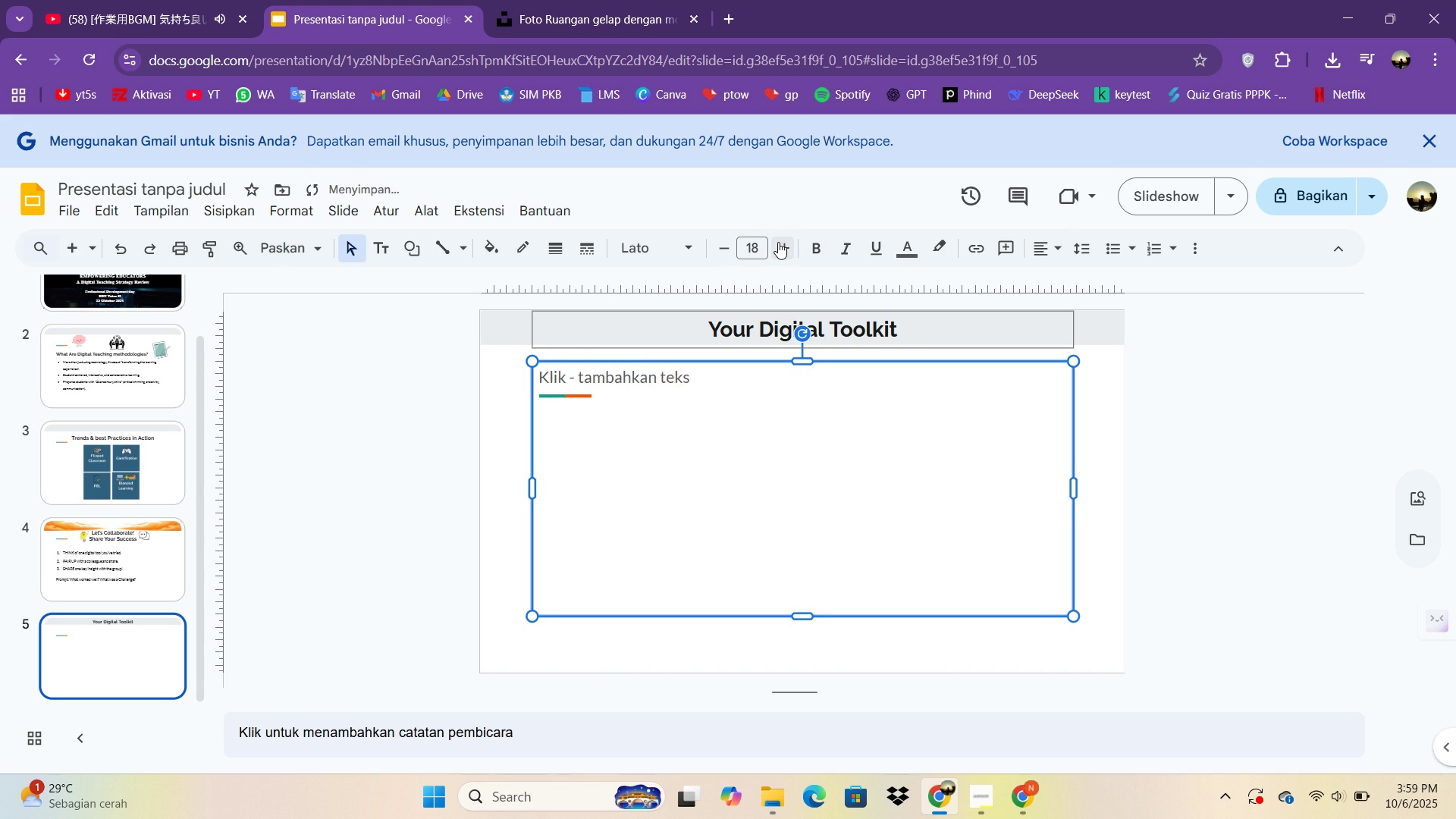 
triple_click([778, 242])
 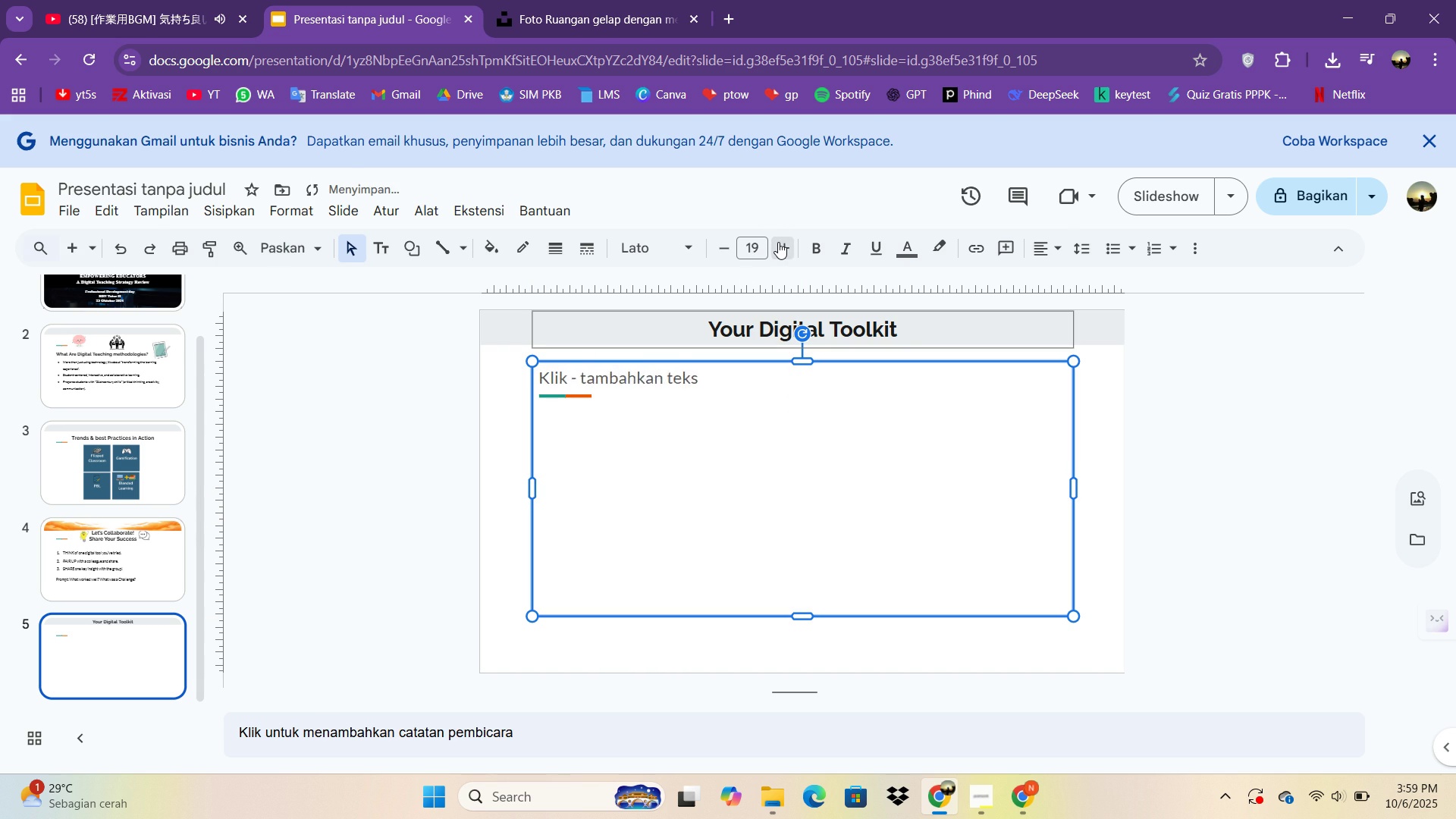 
triple_click([778, 242])
 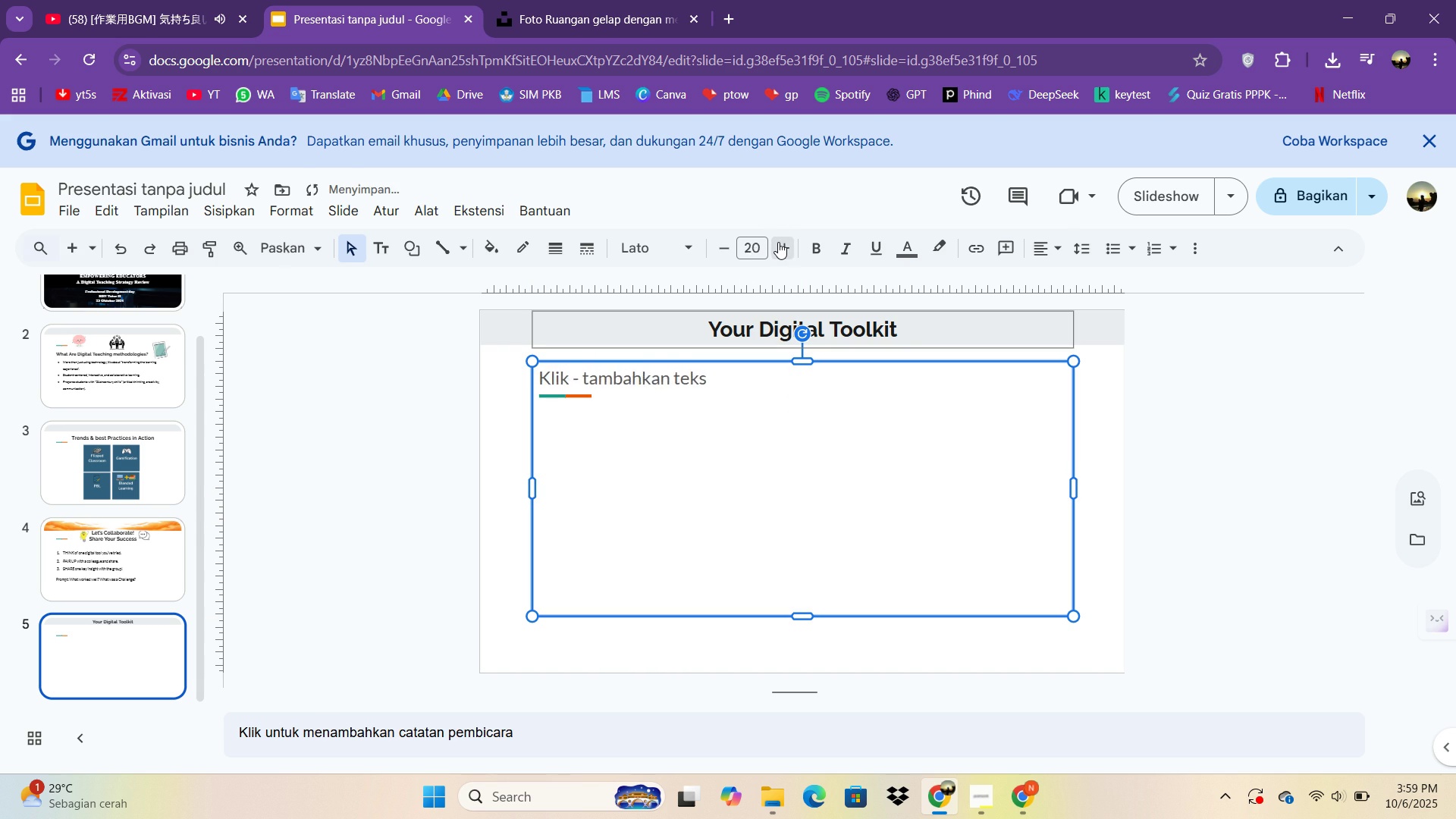 
triple_click([778, 242])
 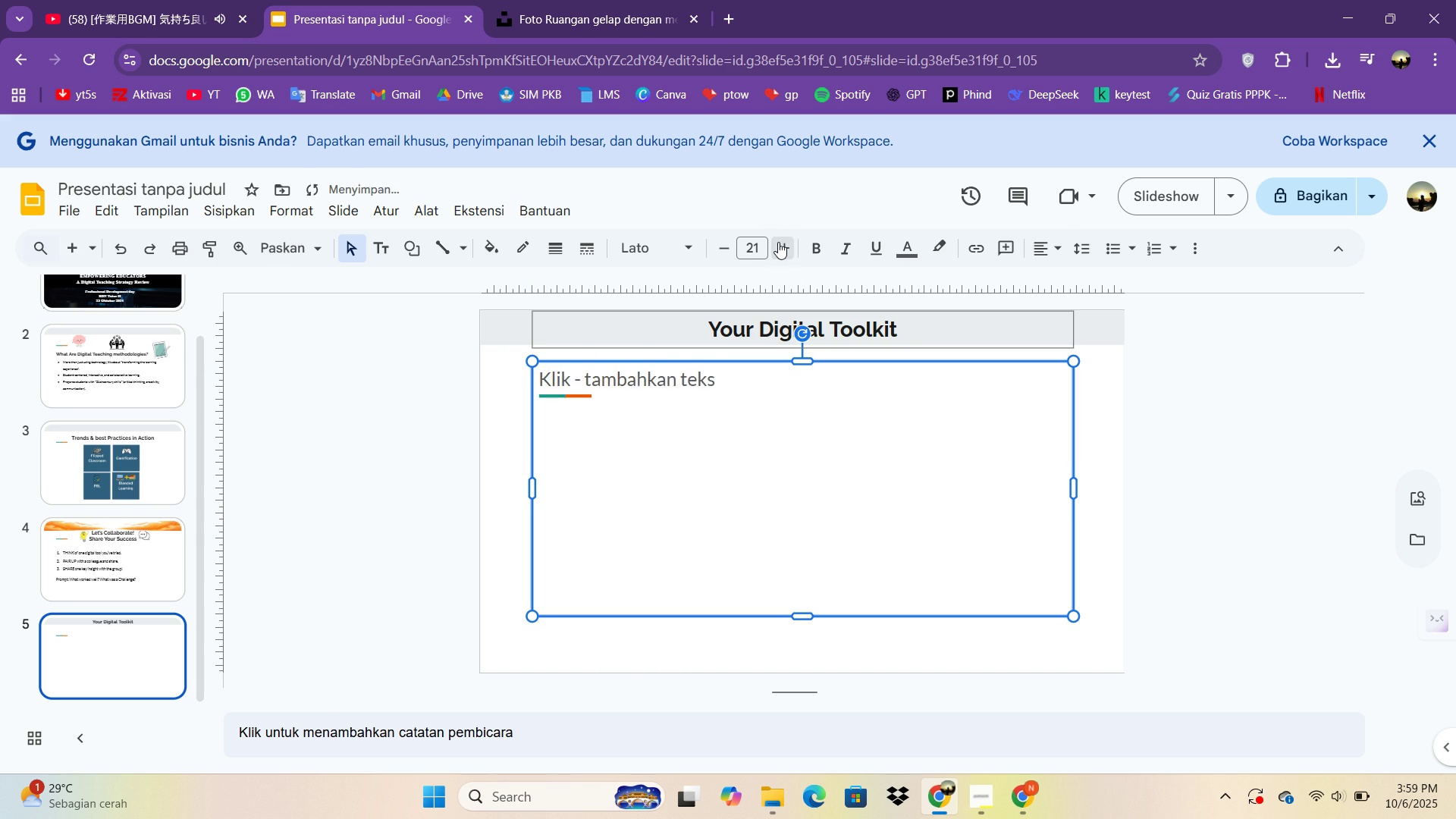 
triple_click([778, 242])
 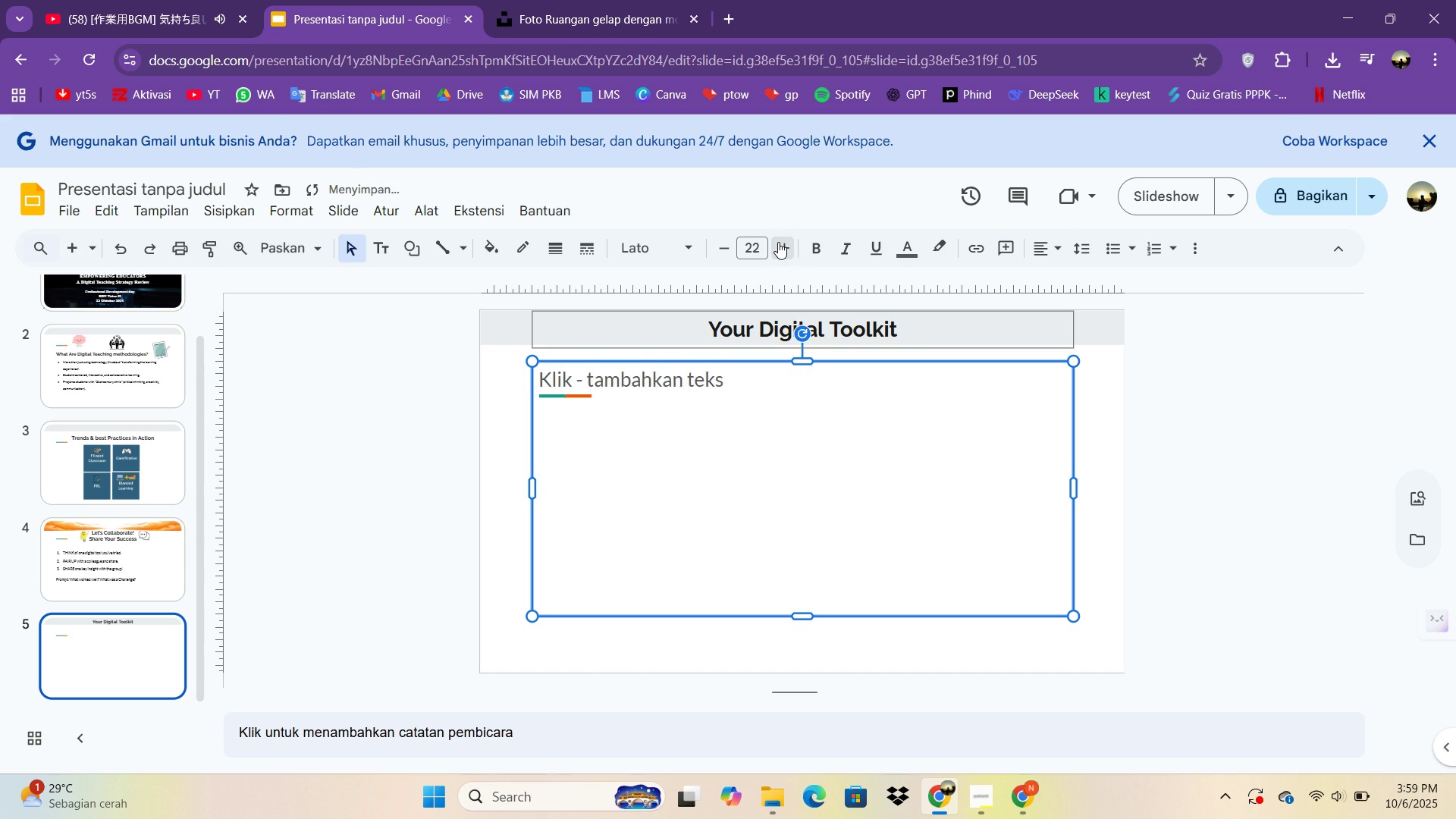 
triple_click([778, 242])
 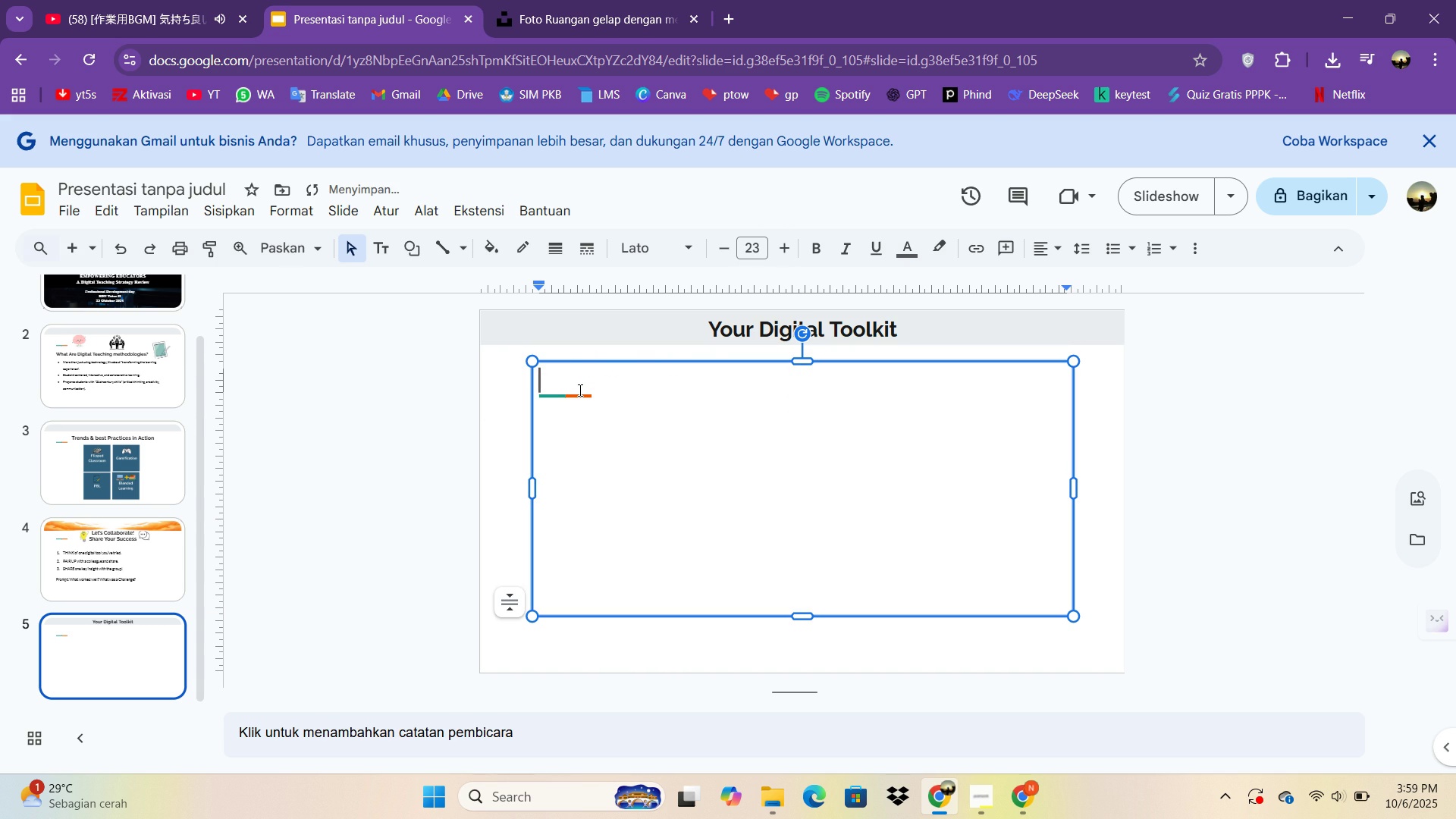 
left_click([579, 390])
 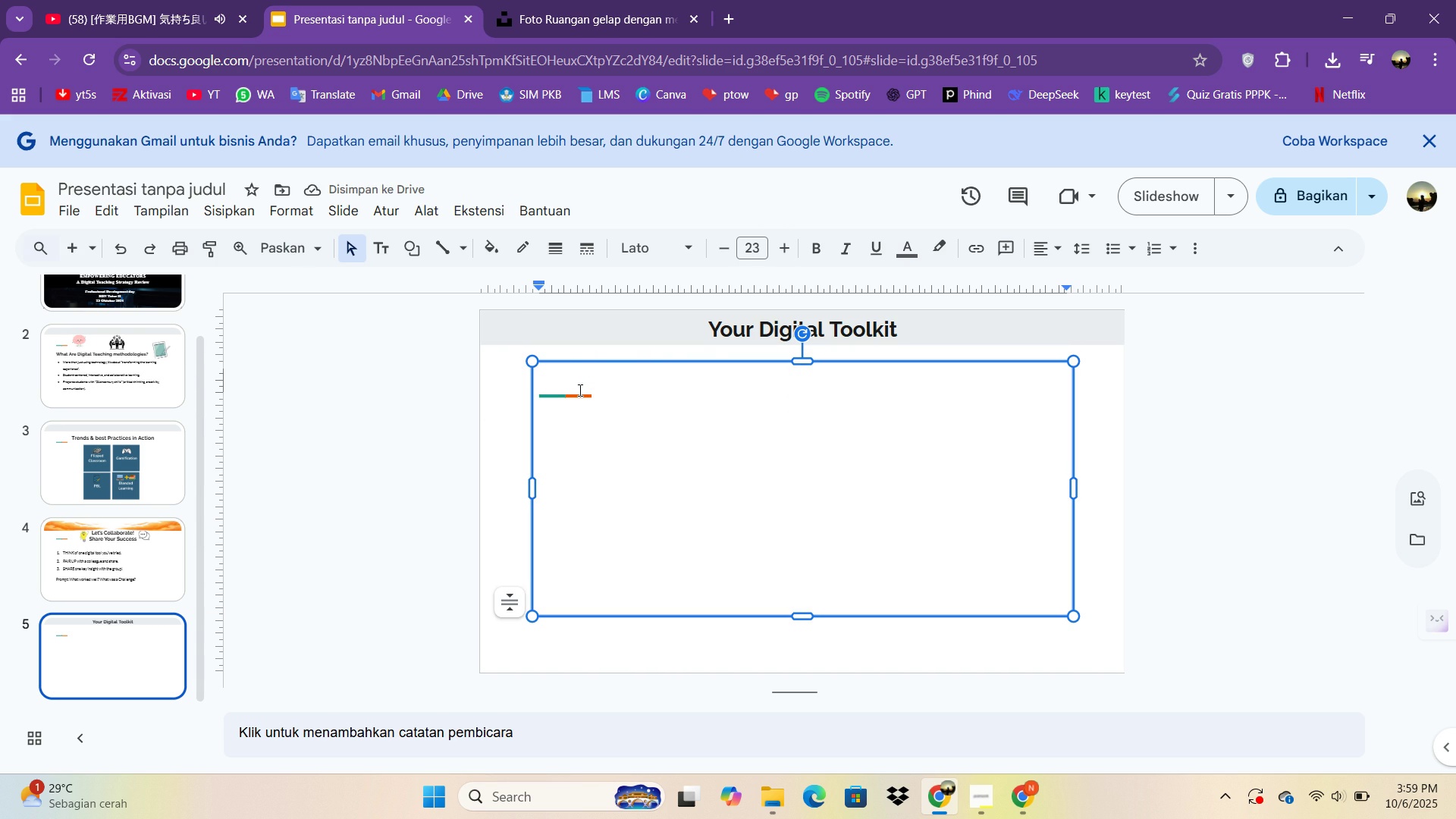 
type(Kahoot & Quix)
key(Backspace)
type(zizz)